 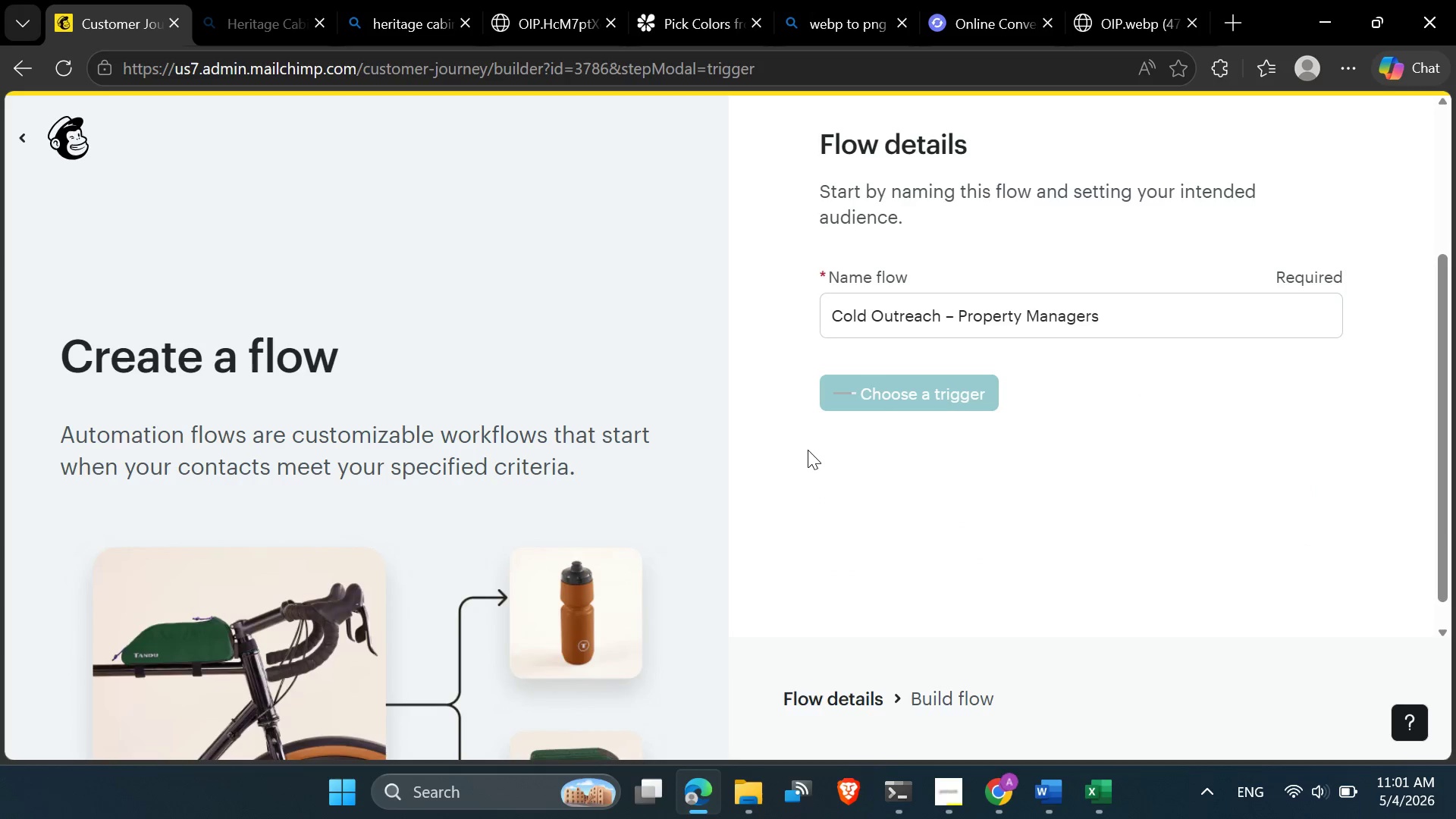 
mouse_move([831, 791])
 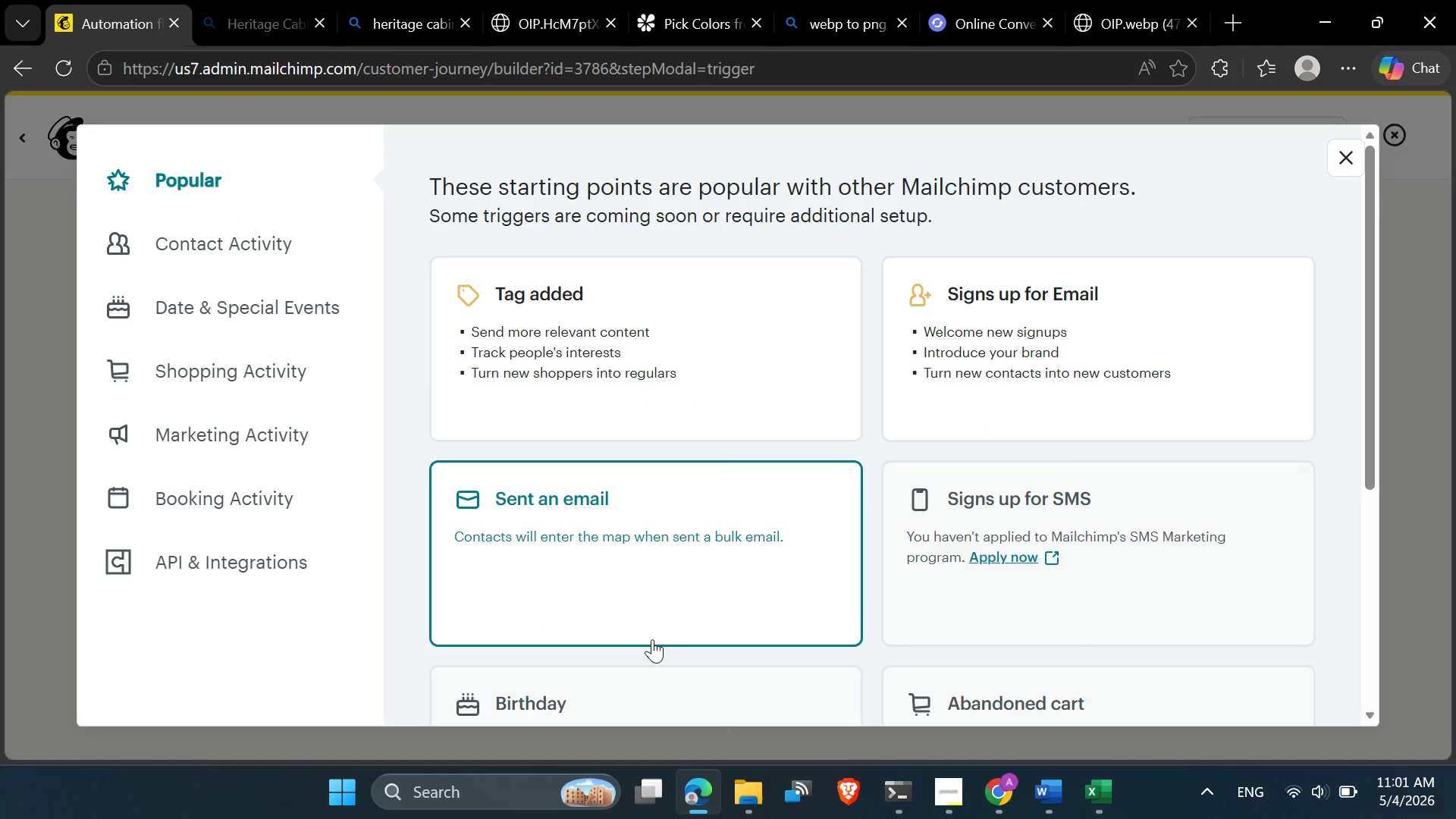 
wait(5.57)
 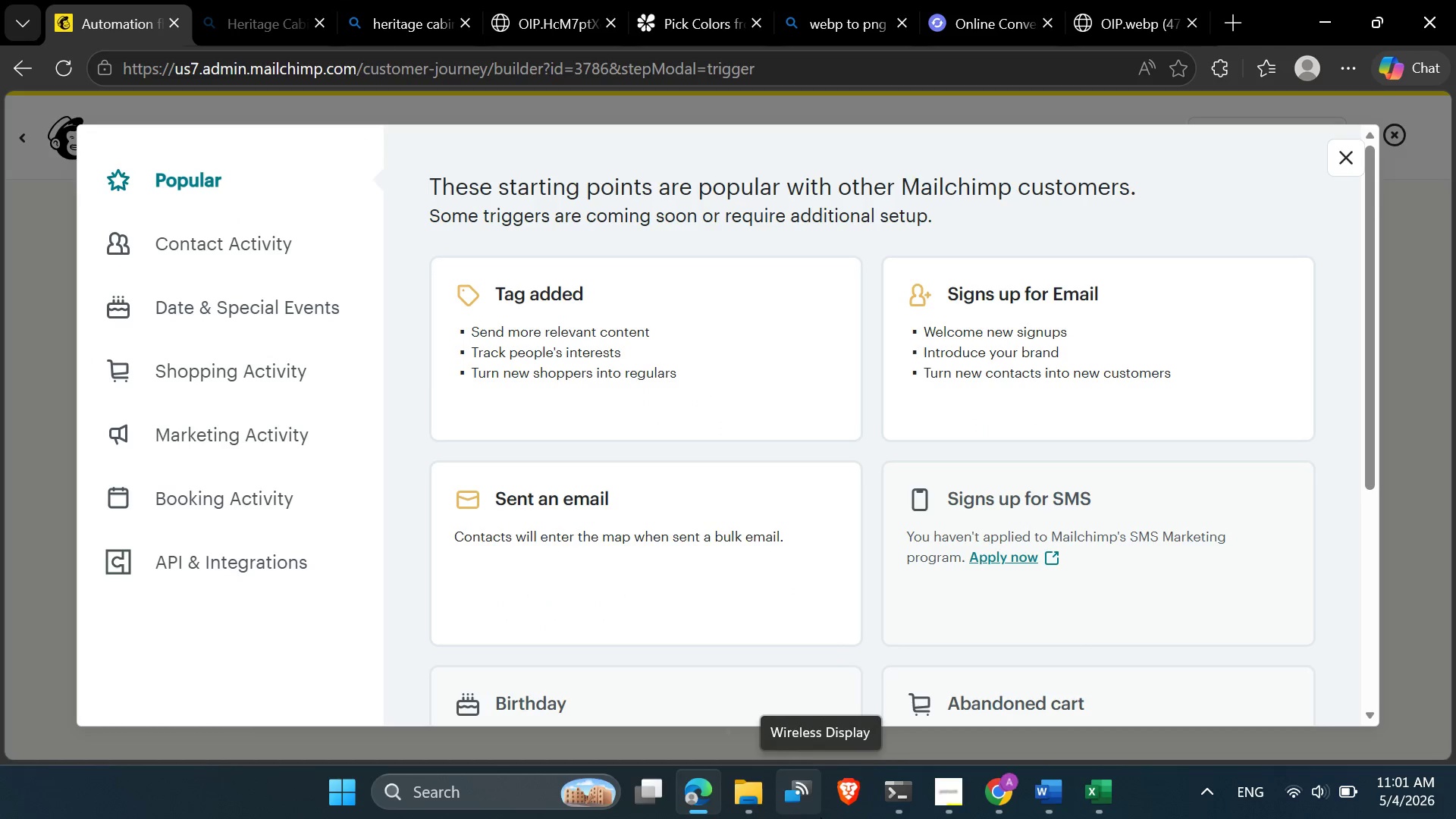 
mouse_move([1004, 793])
 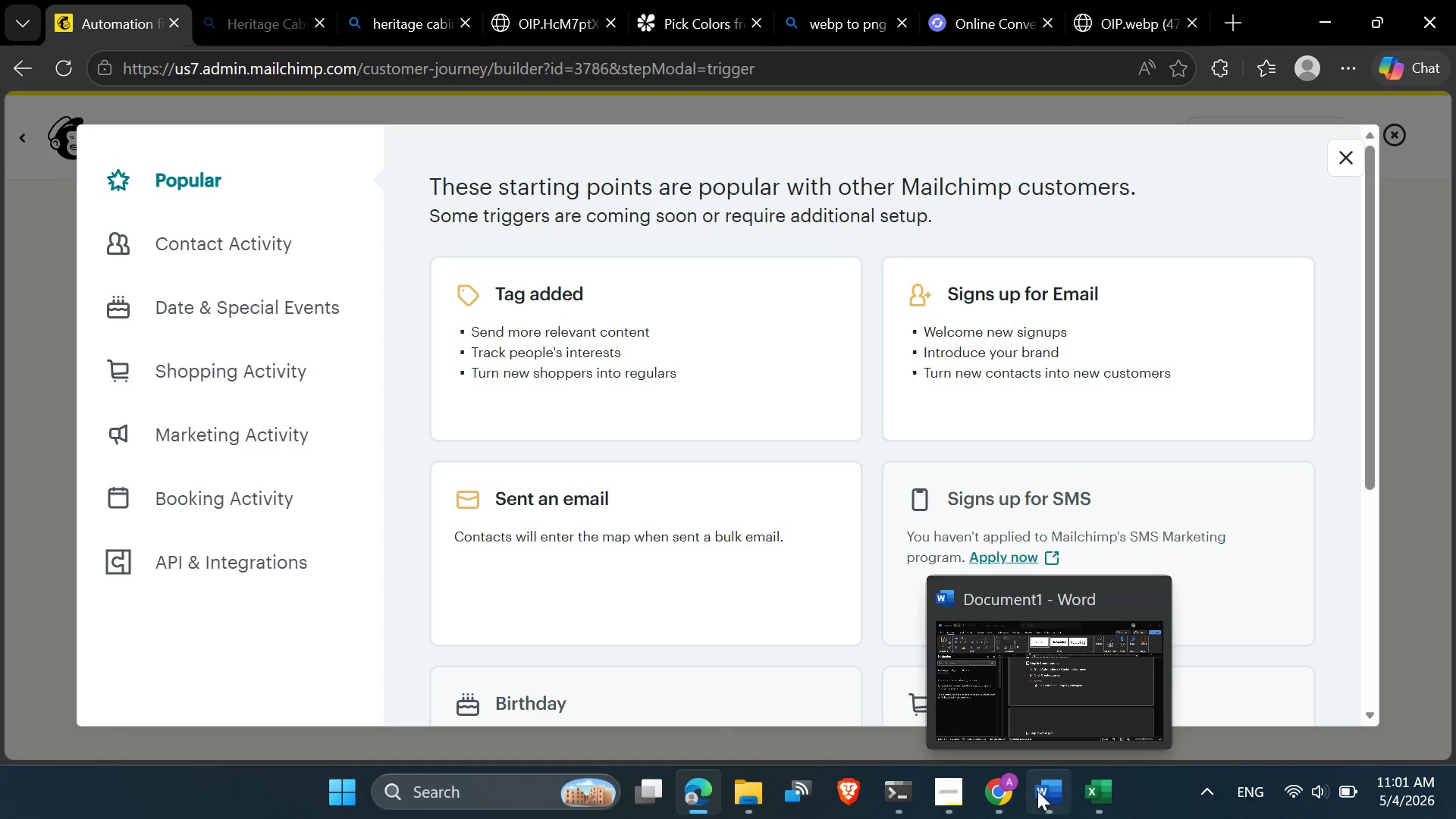 
left_click([943, 793])